 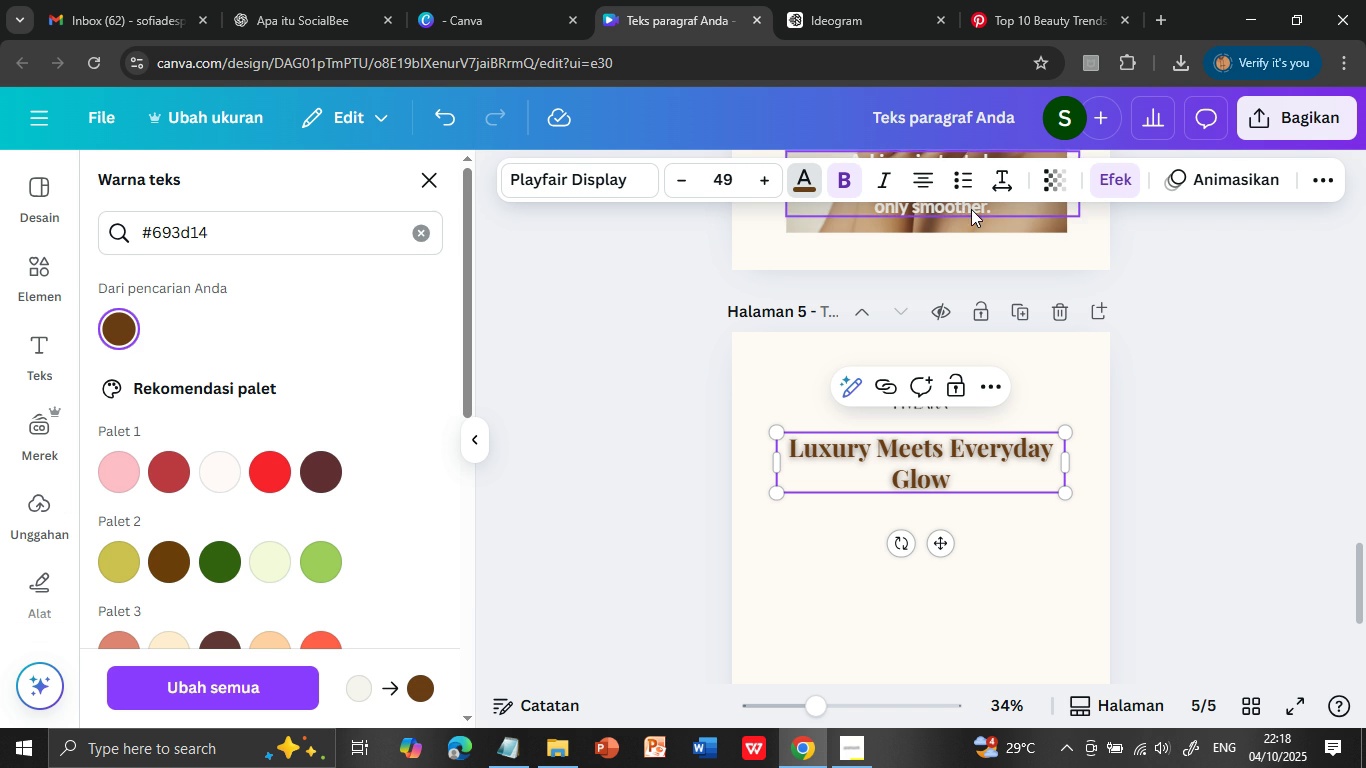 
left_click([1111, 181])
 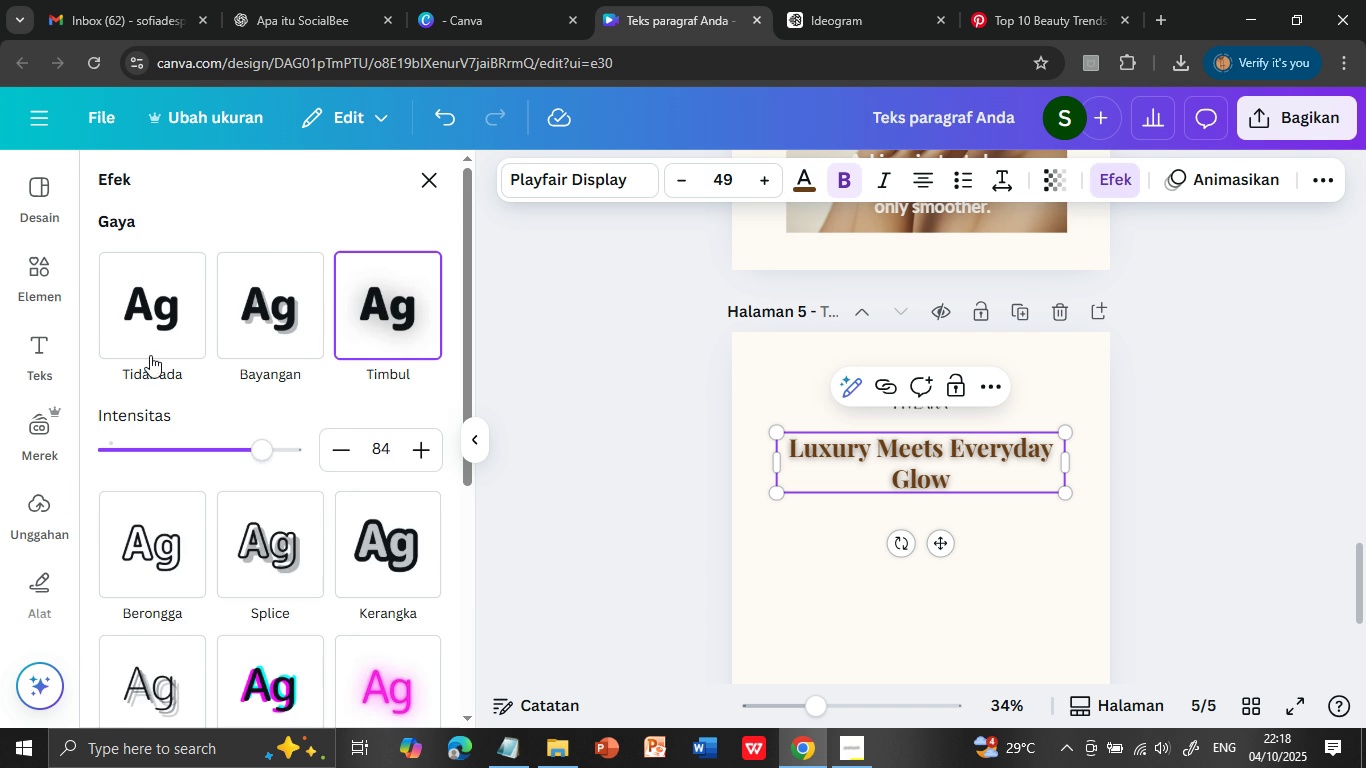 
left_click([148, 342])
 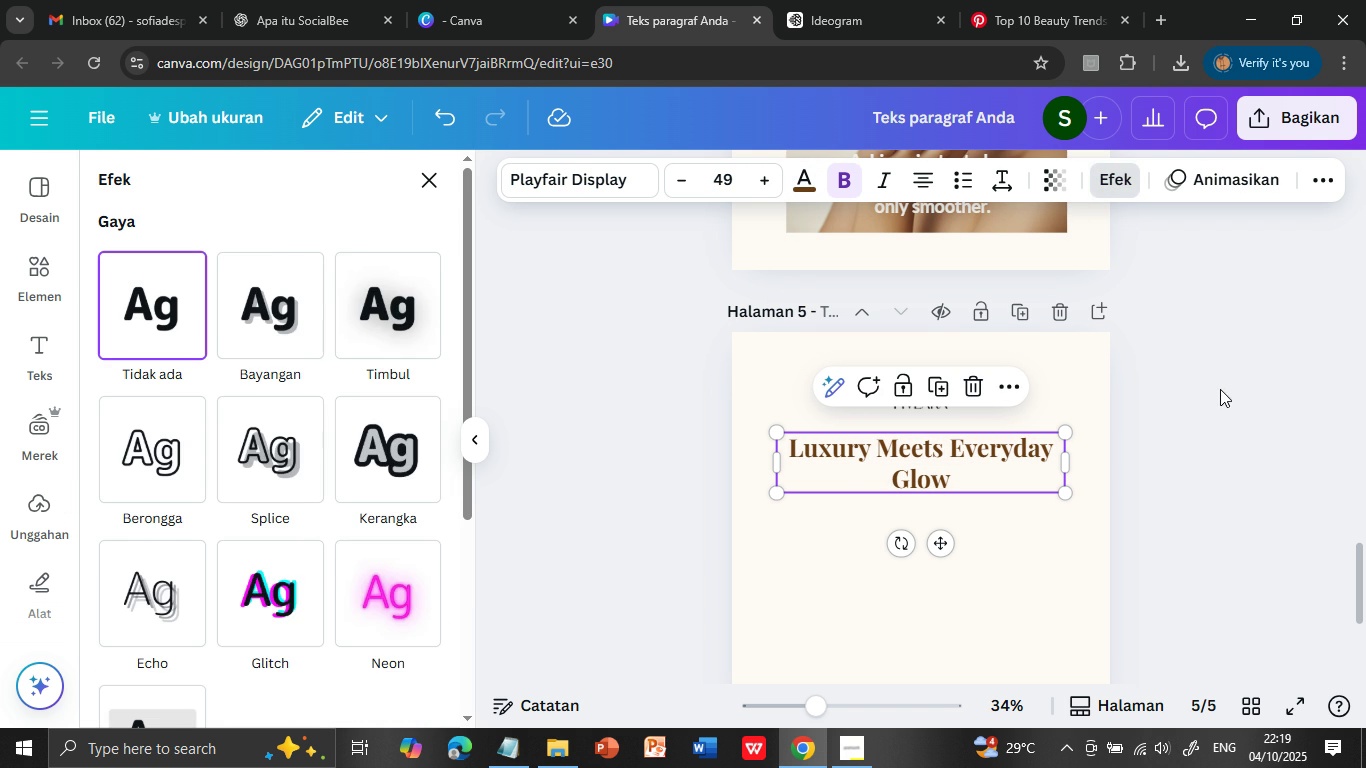 
left_click([1219, 389])
 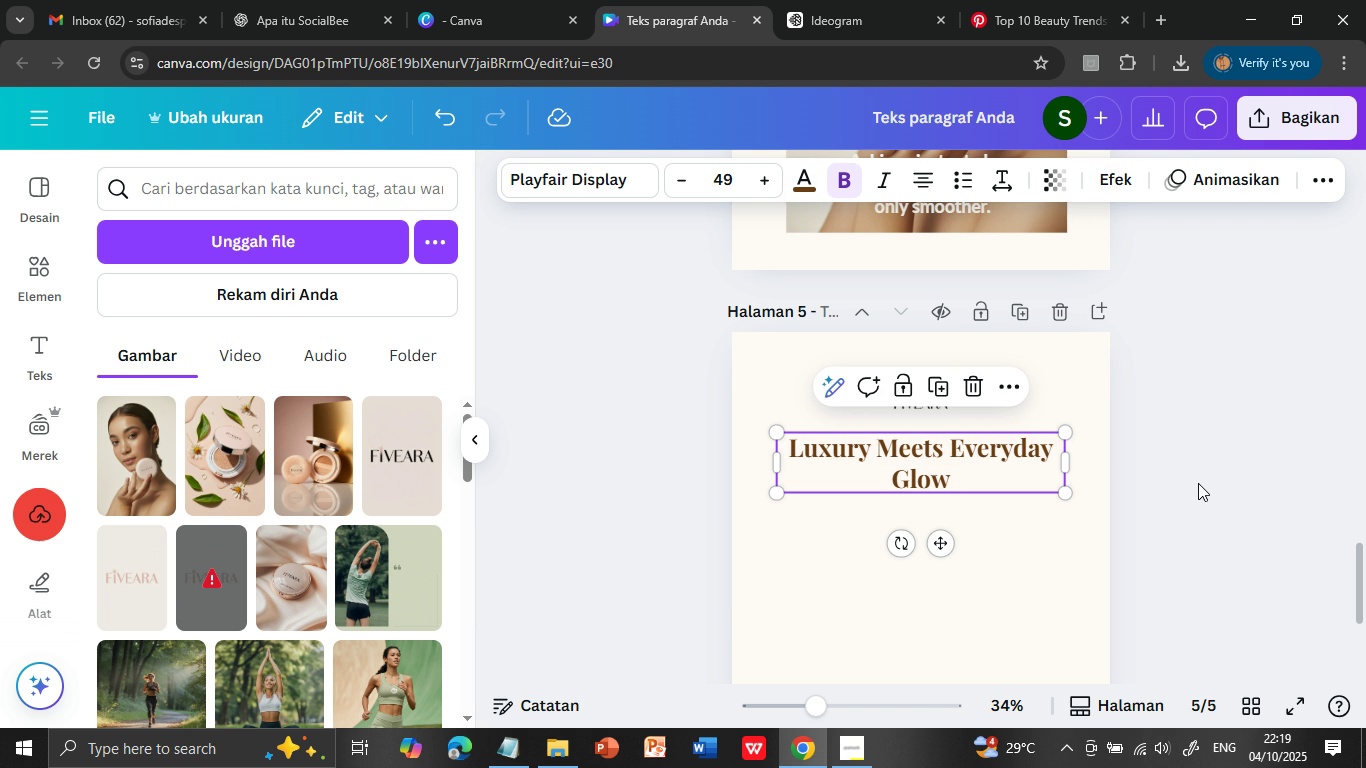 
left_click([1198, 483])
 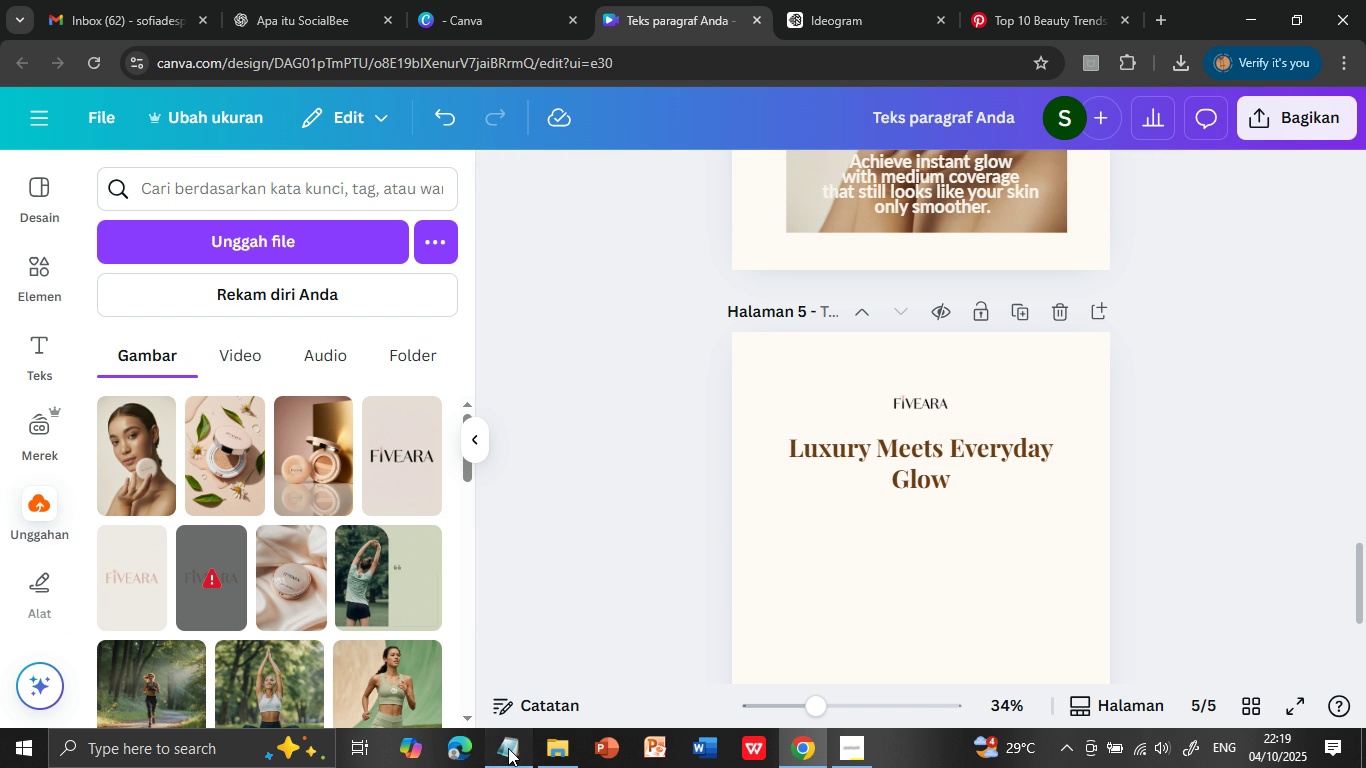 
left_click([508, 748])
 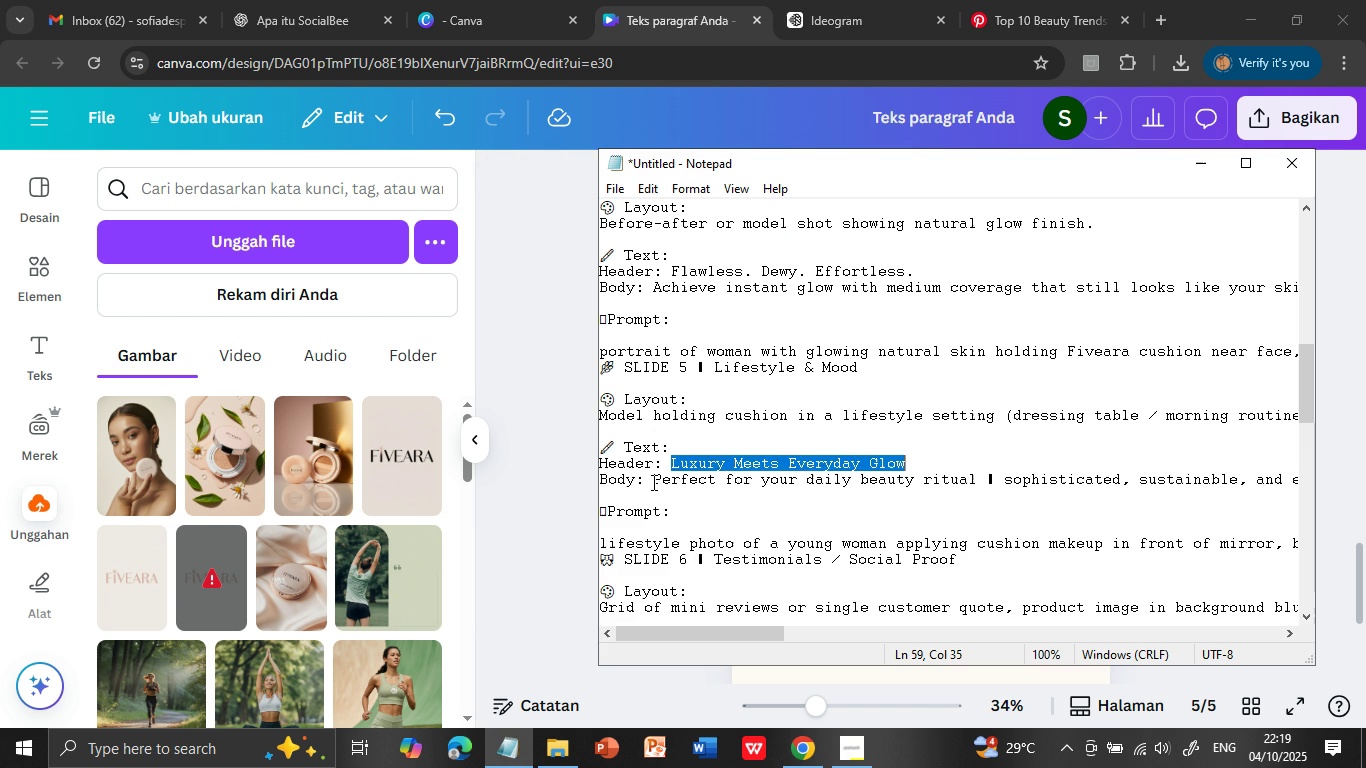 
left_click([655, 481])